 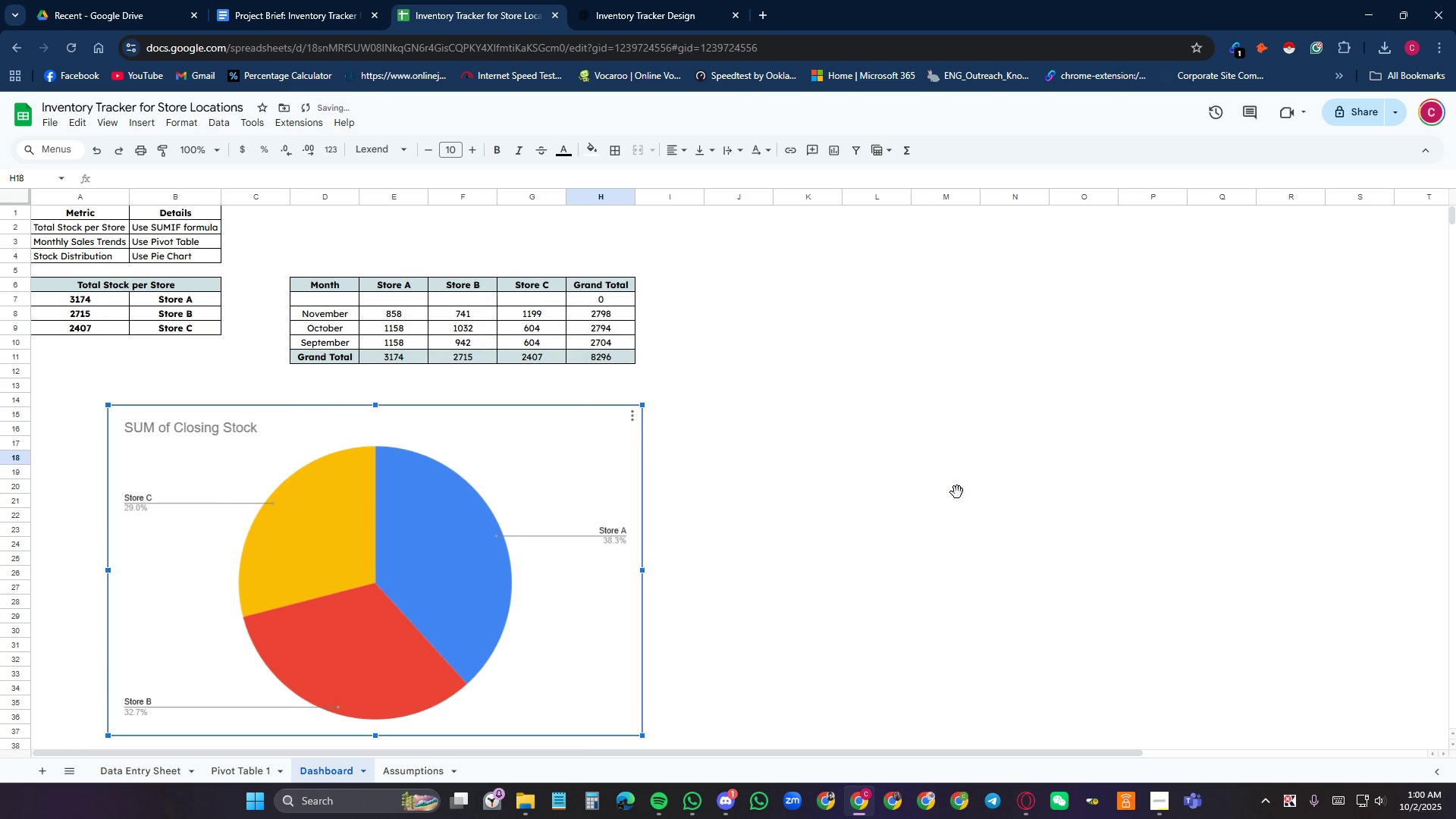 
scroll: coordinate [957, 492], scroll_direction: down, amount: 1.0
 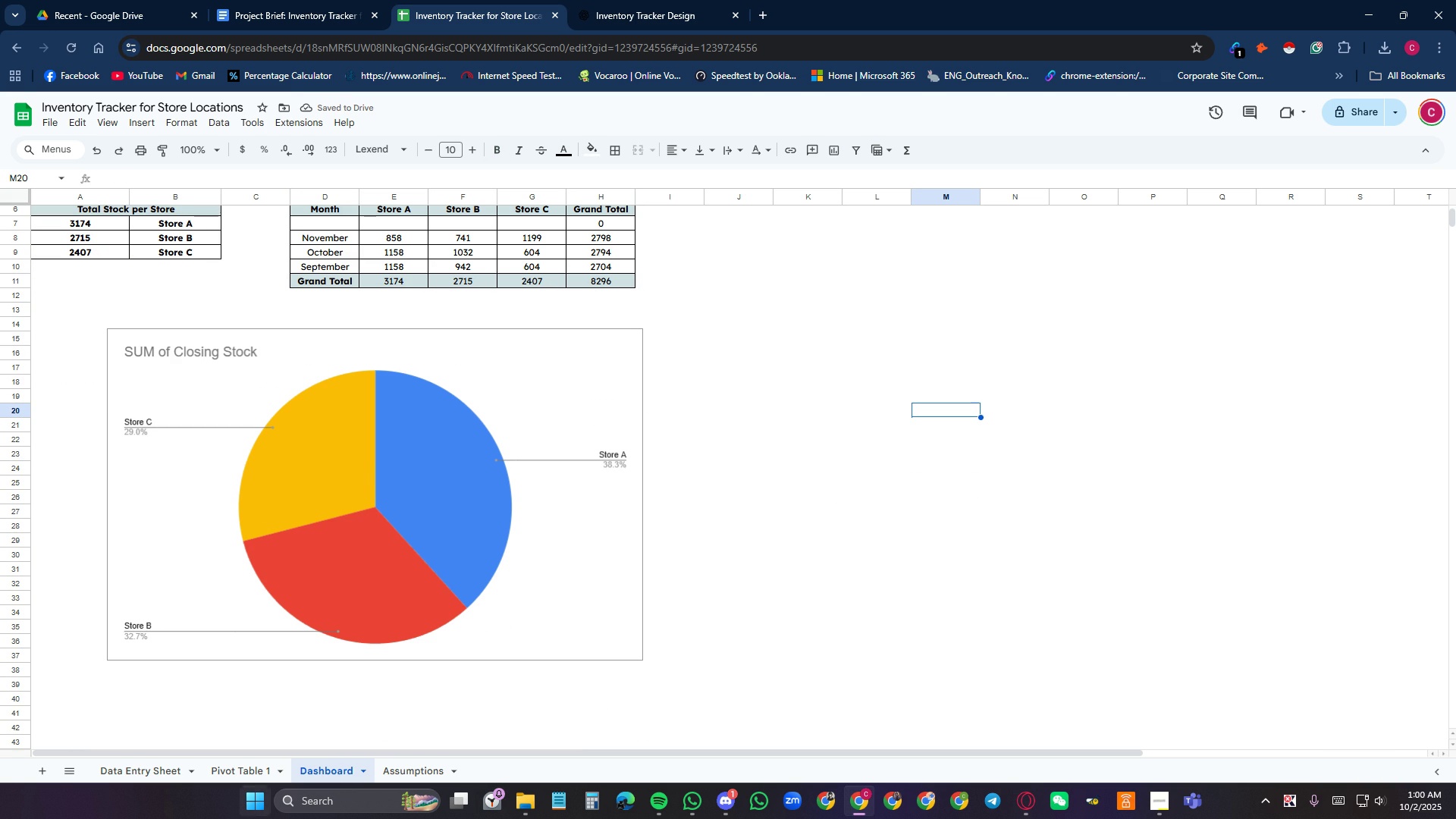 
left_click([241, 765])
 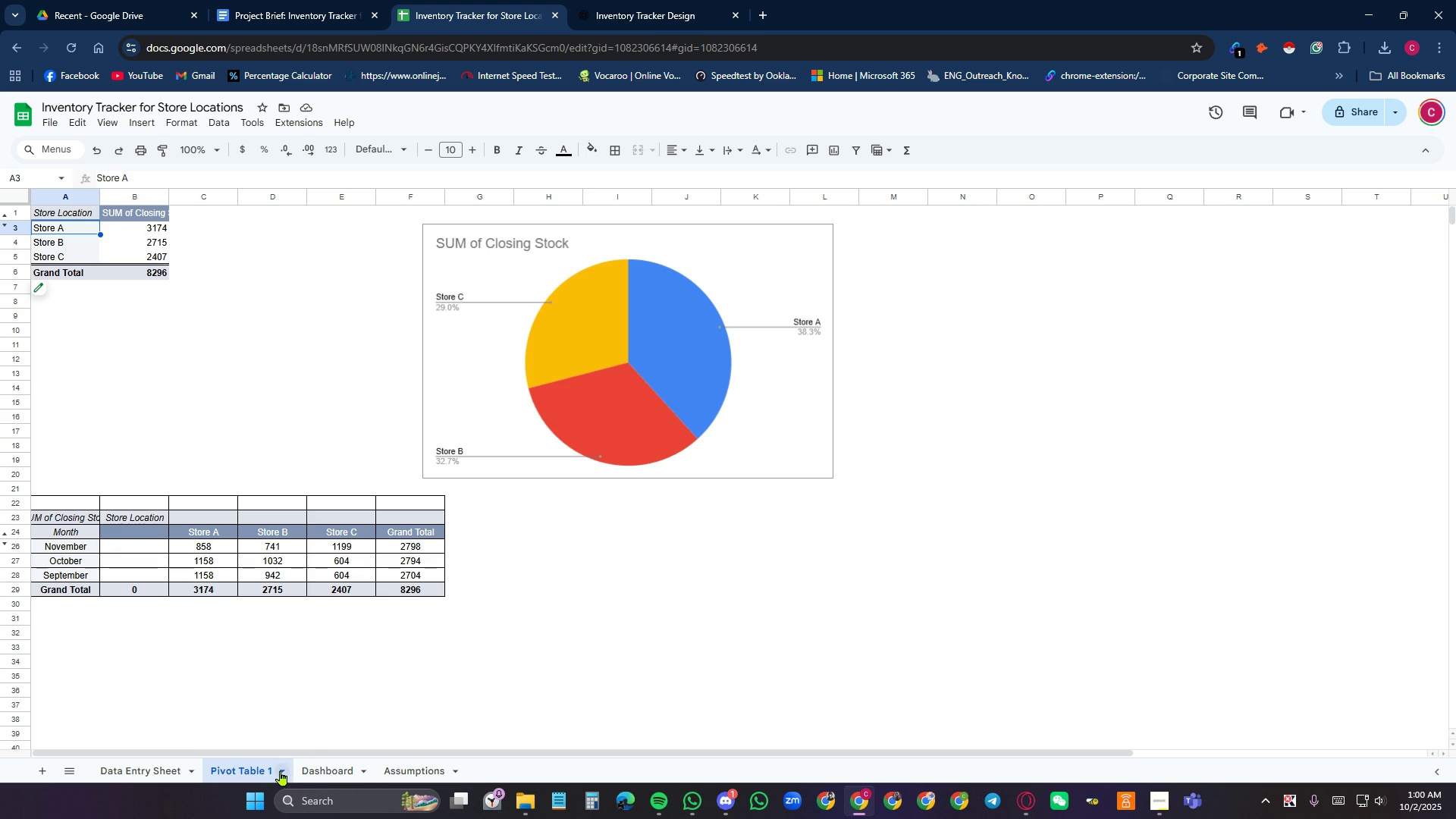 
left_click([281, 770])
 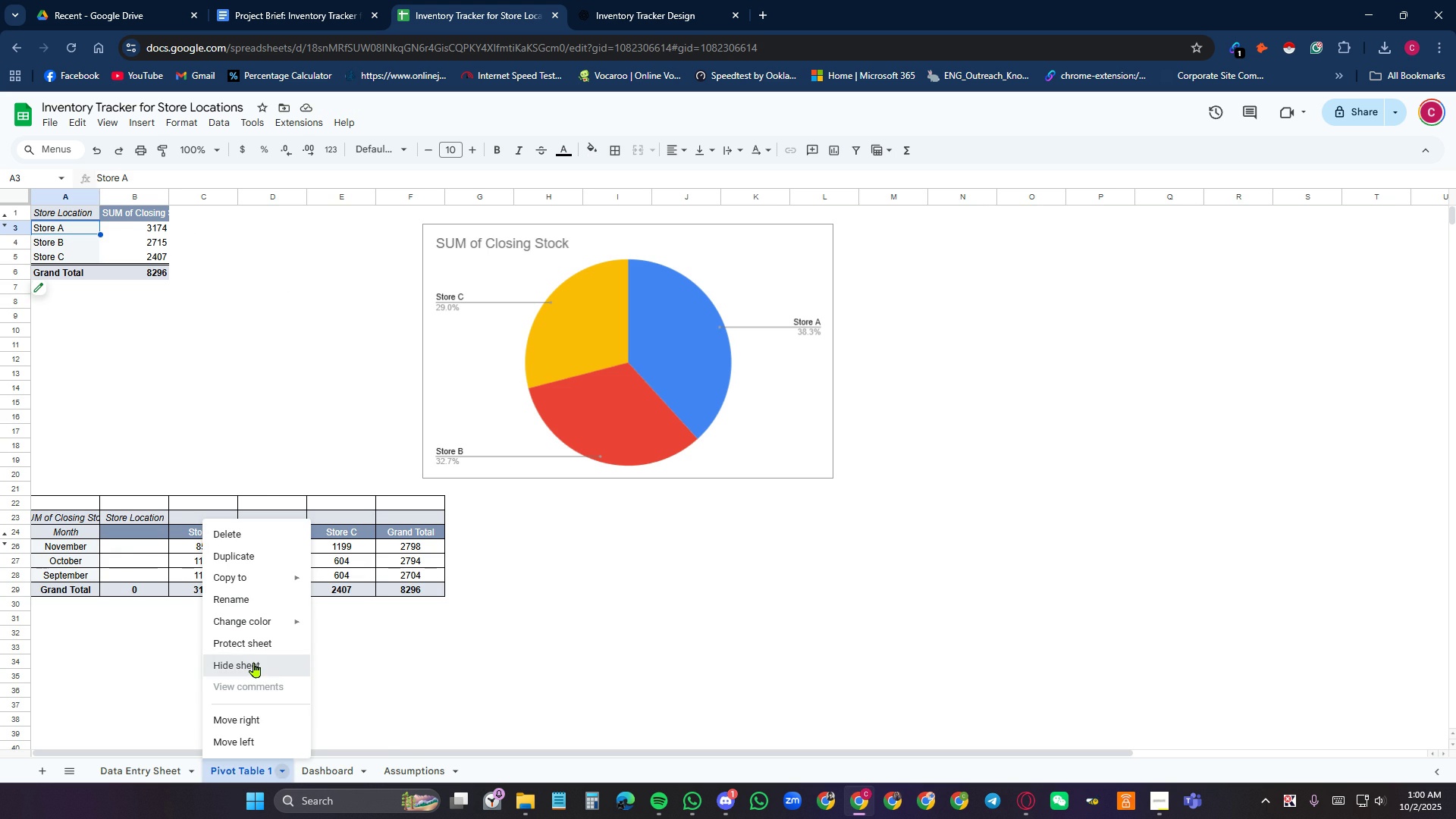 
left_click([254, 662])
 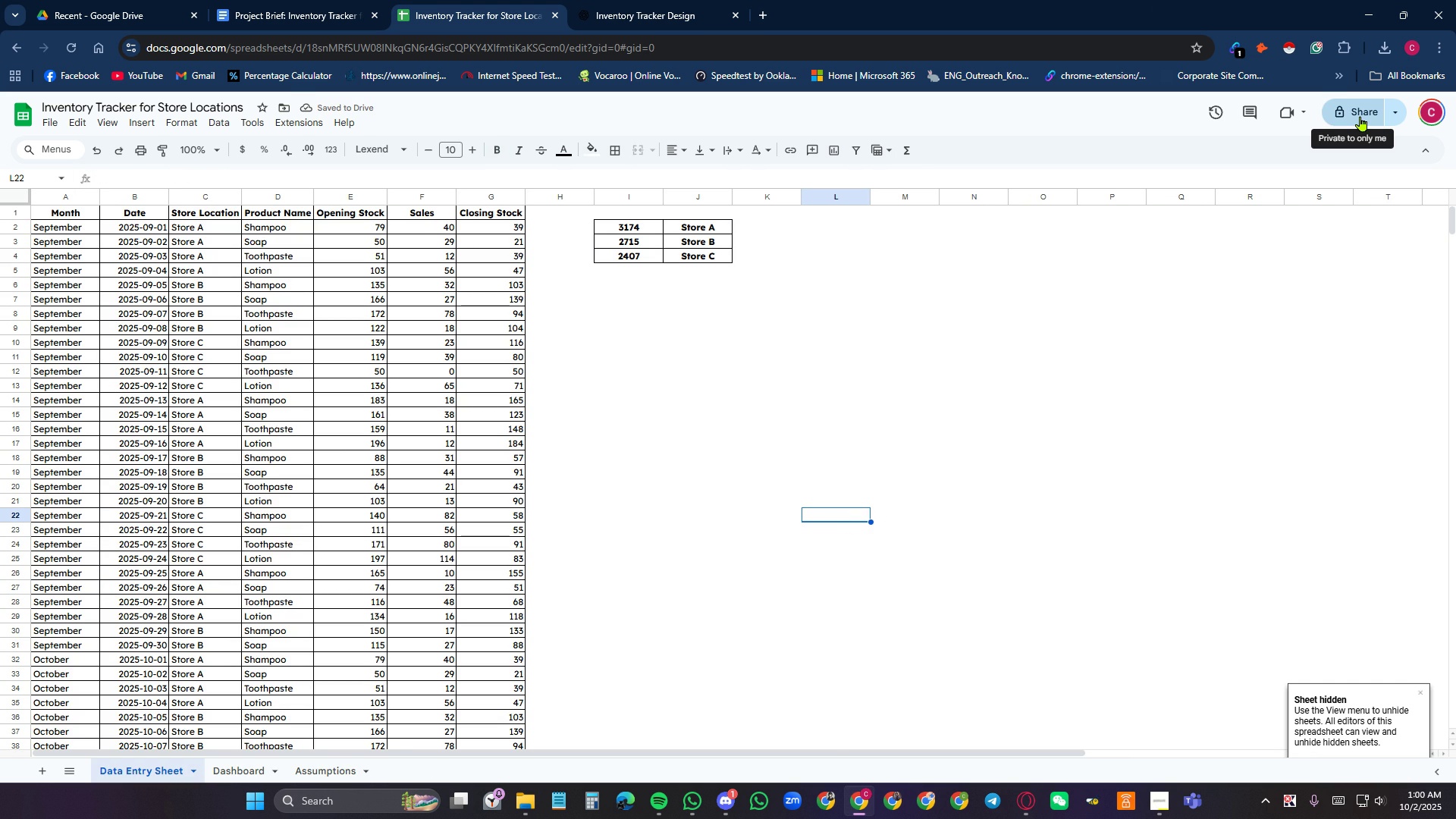 
wait(6.19)
 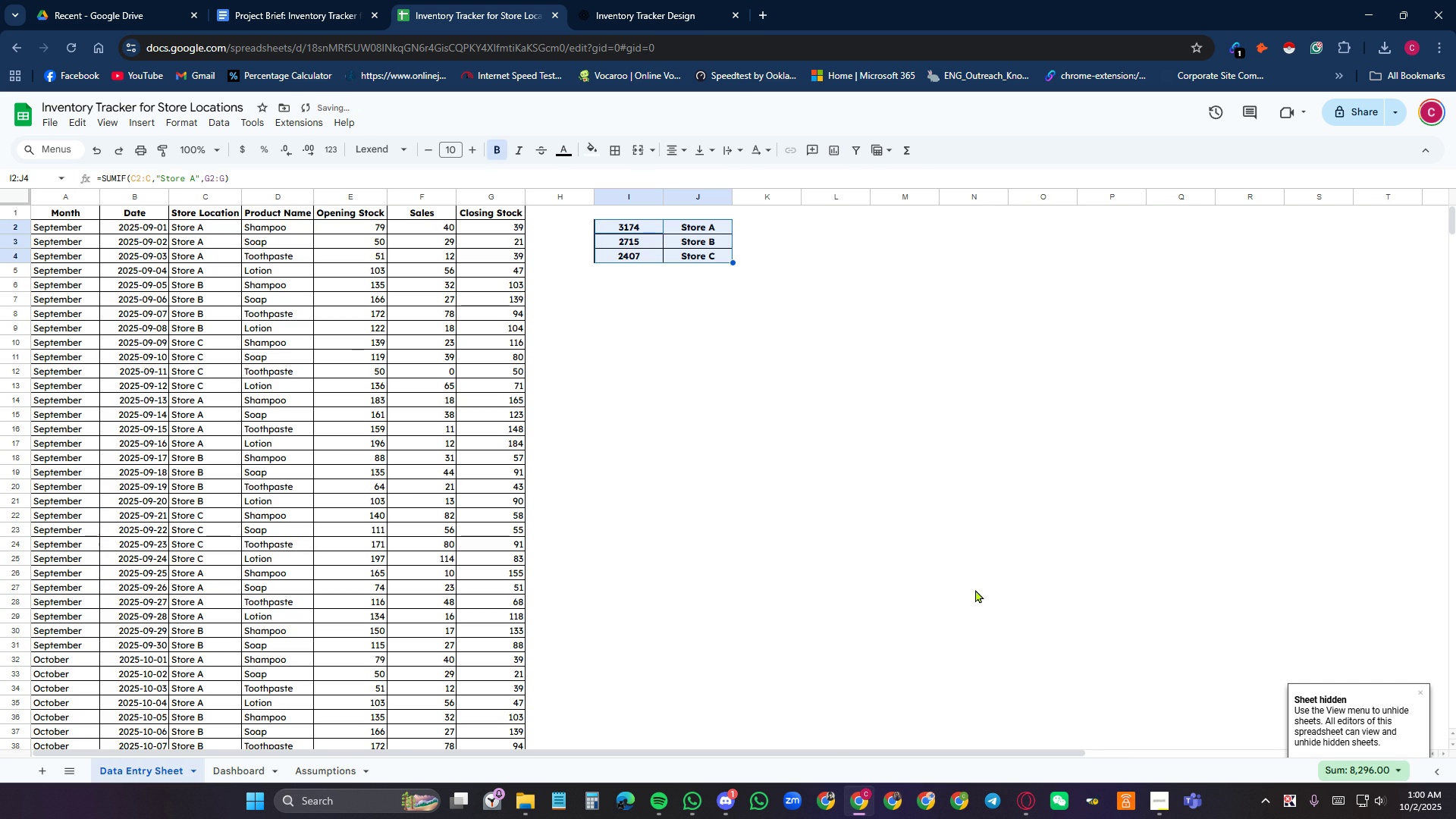 
left_click([1360, 115])
 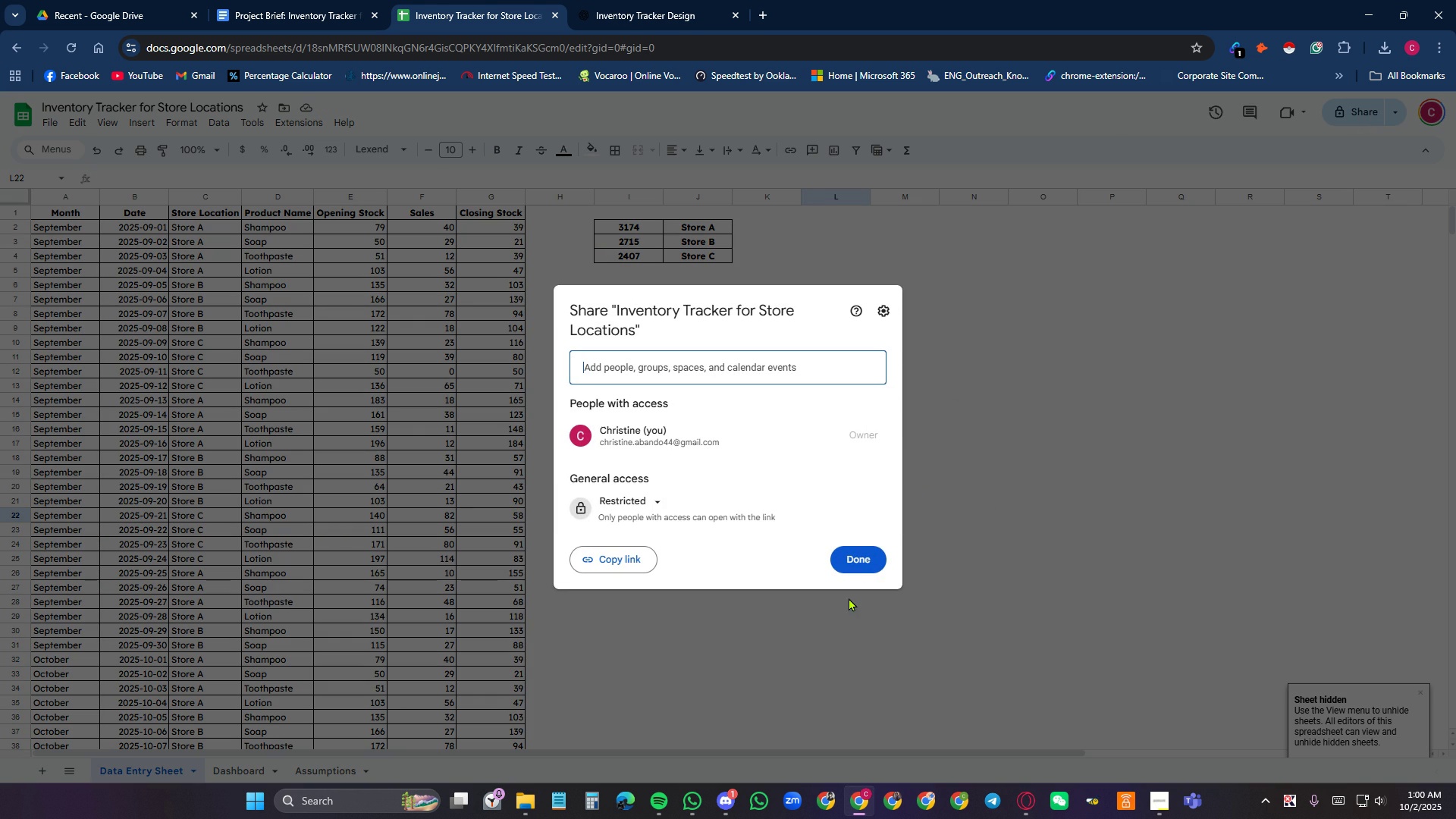 